 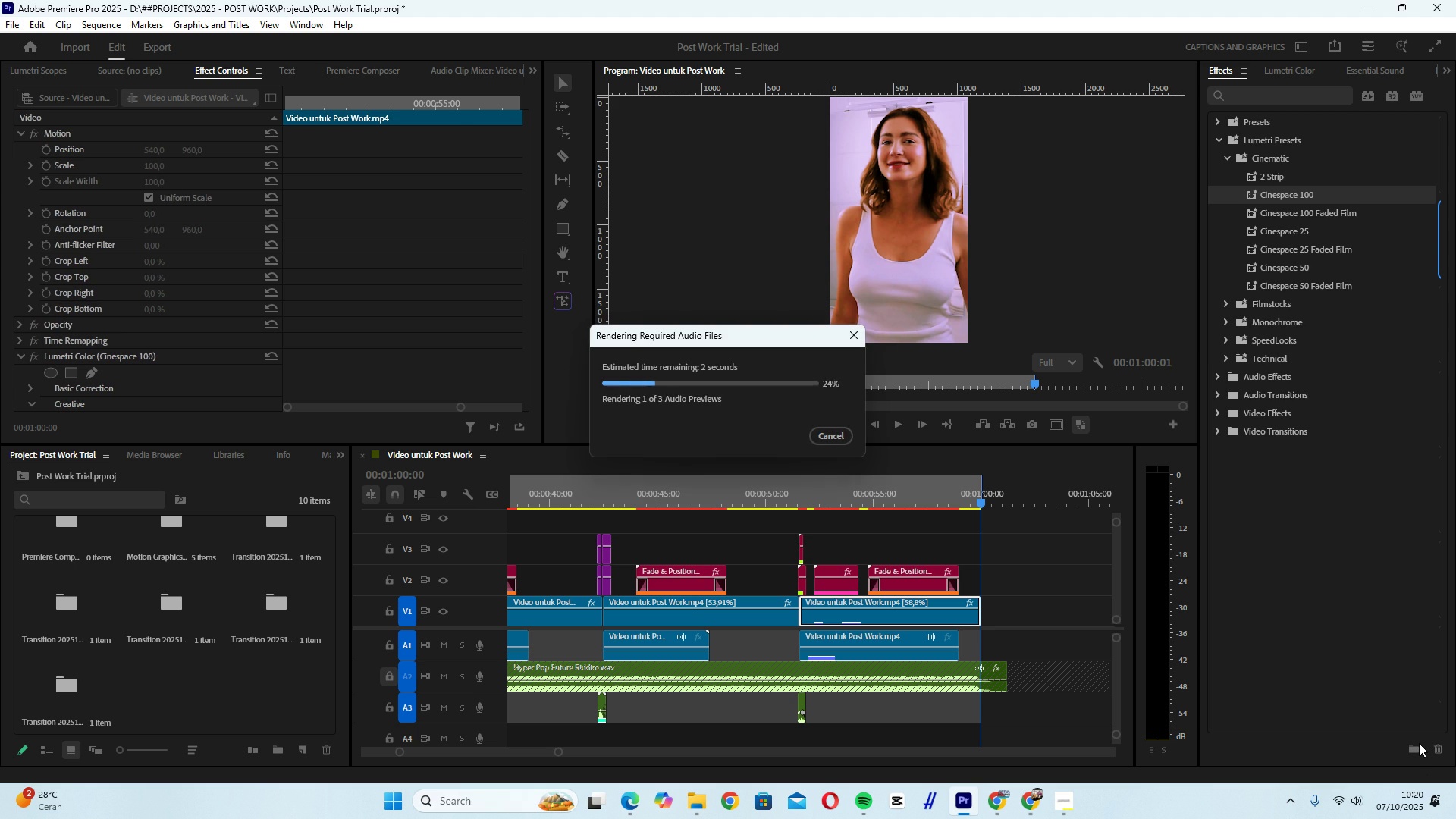 
left_click([834, 435])
 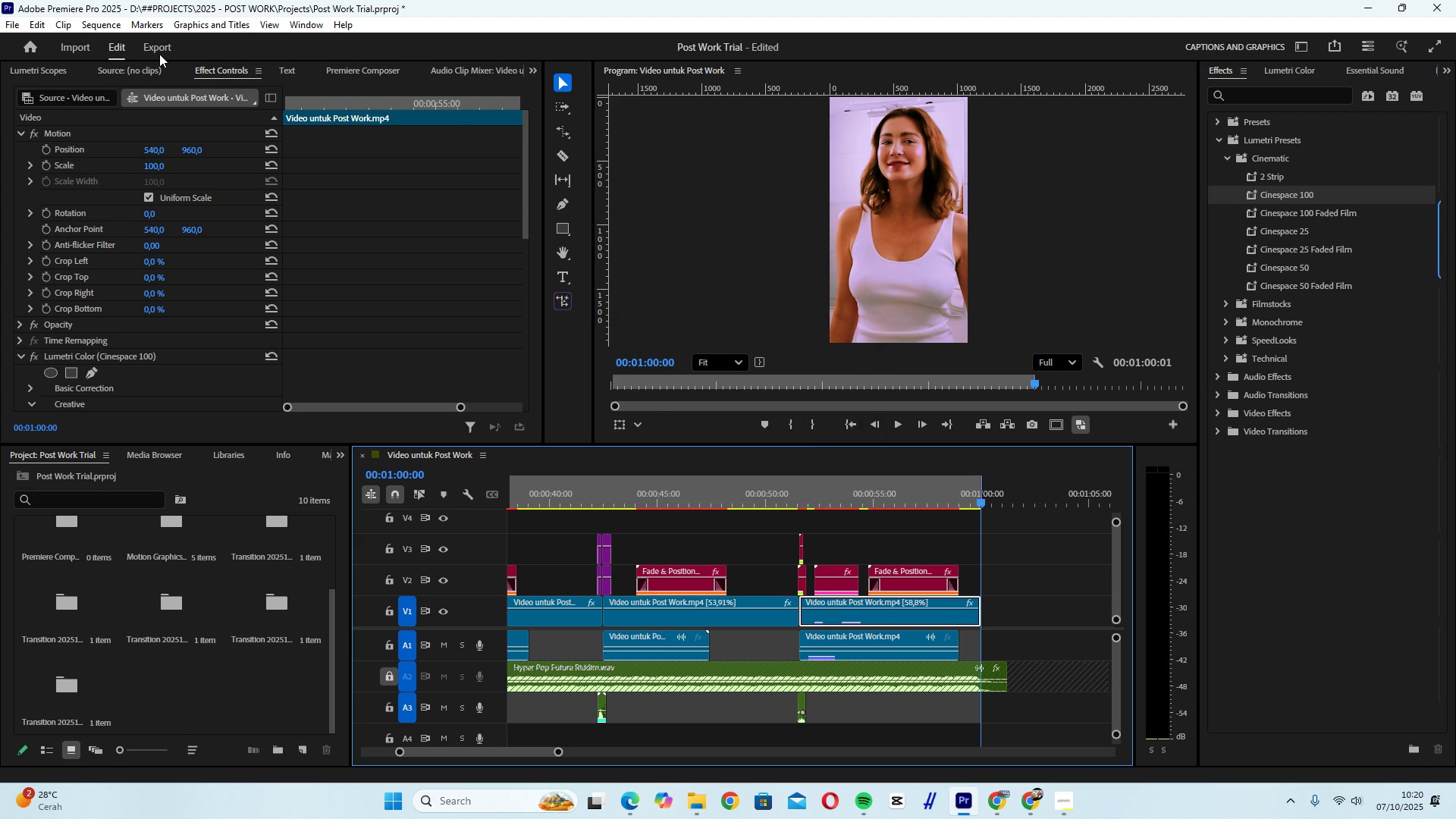 
left_click([158, 51])
 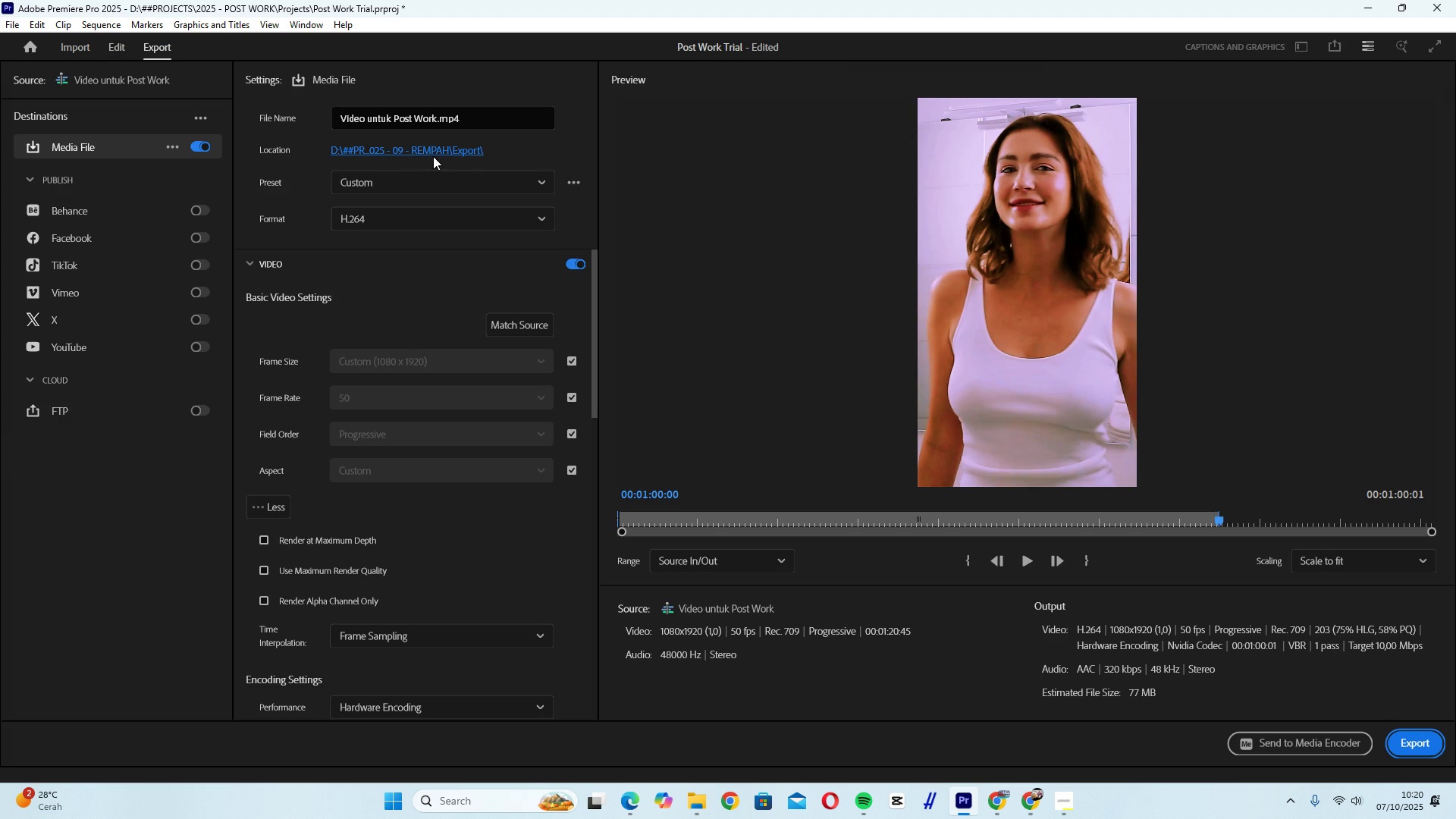 
left_click([433, 156])
 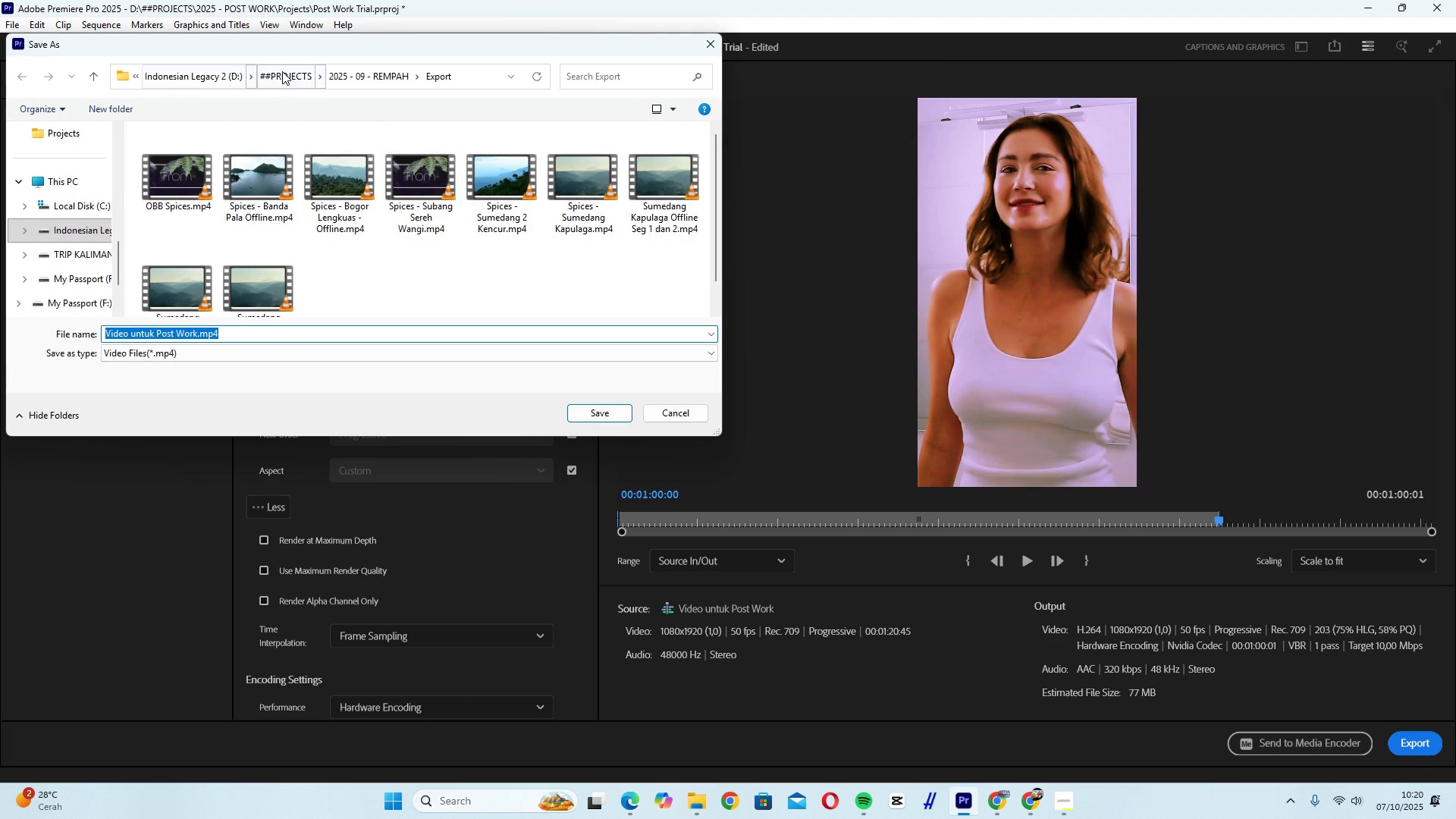 
left_click([268, 70])
 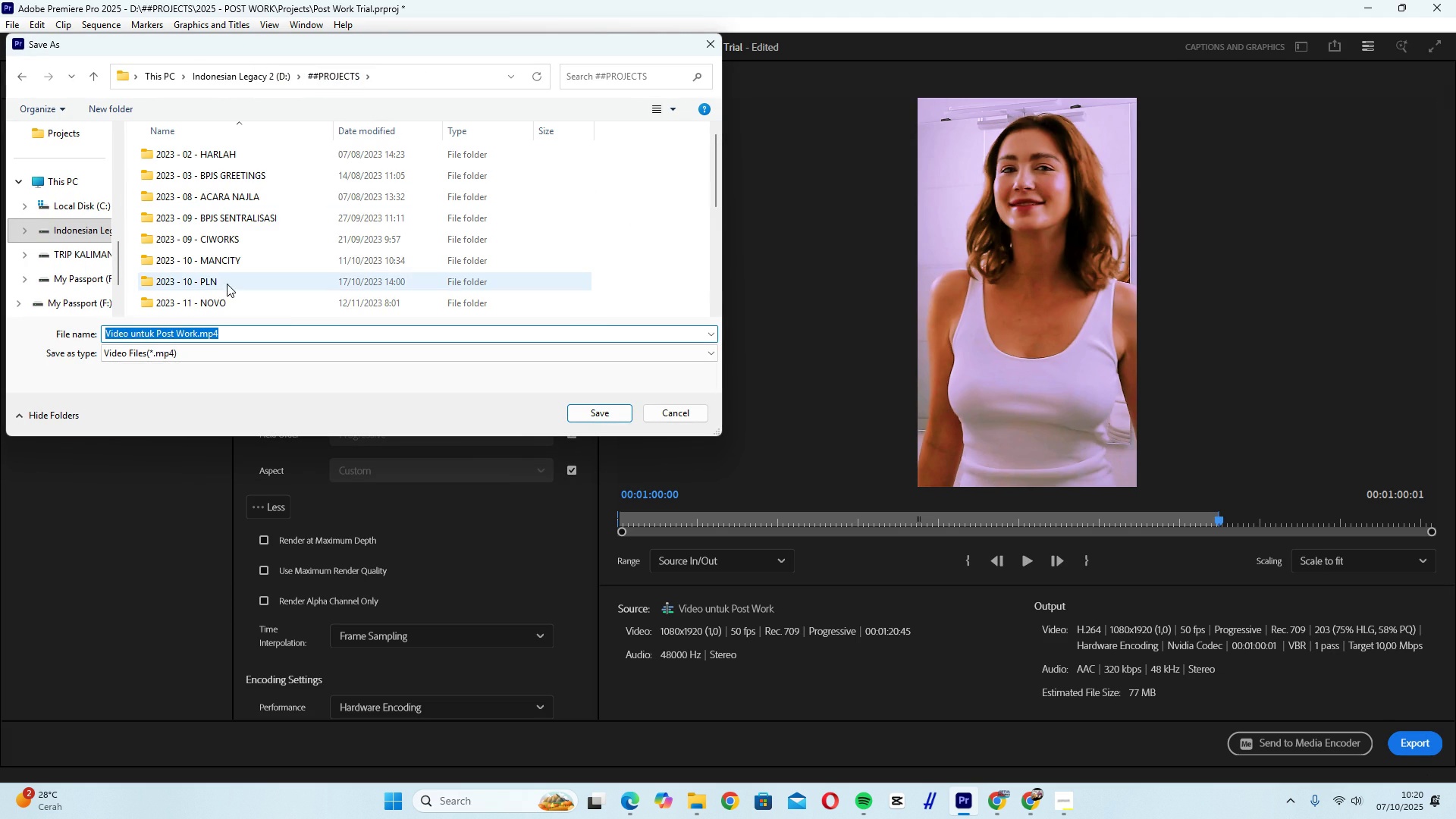 
scroll: coordinate [228, 284], scroll_direction: down, amount: 4.0
 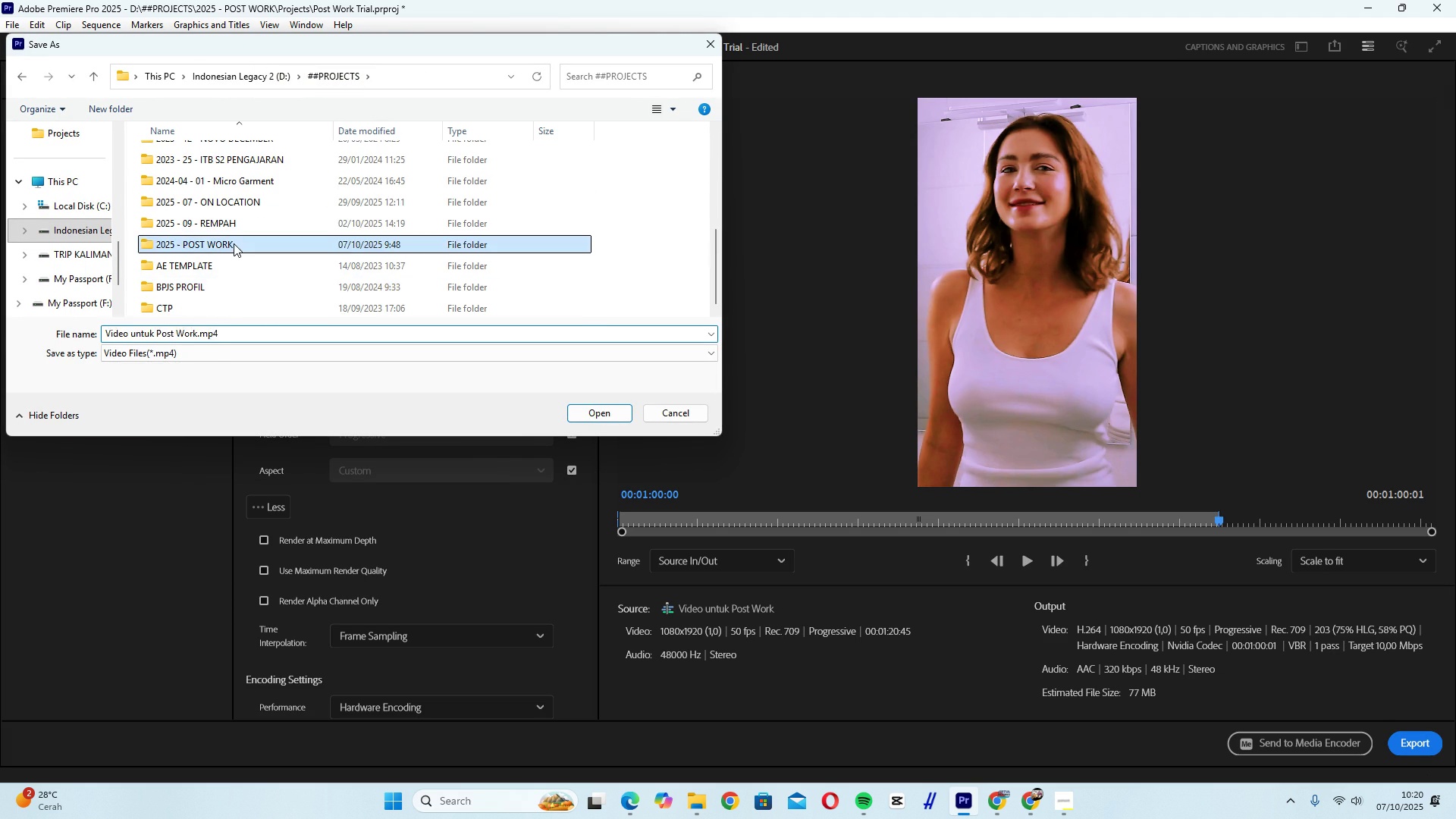 
double_click([234, 243])
 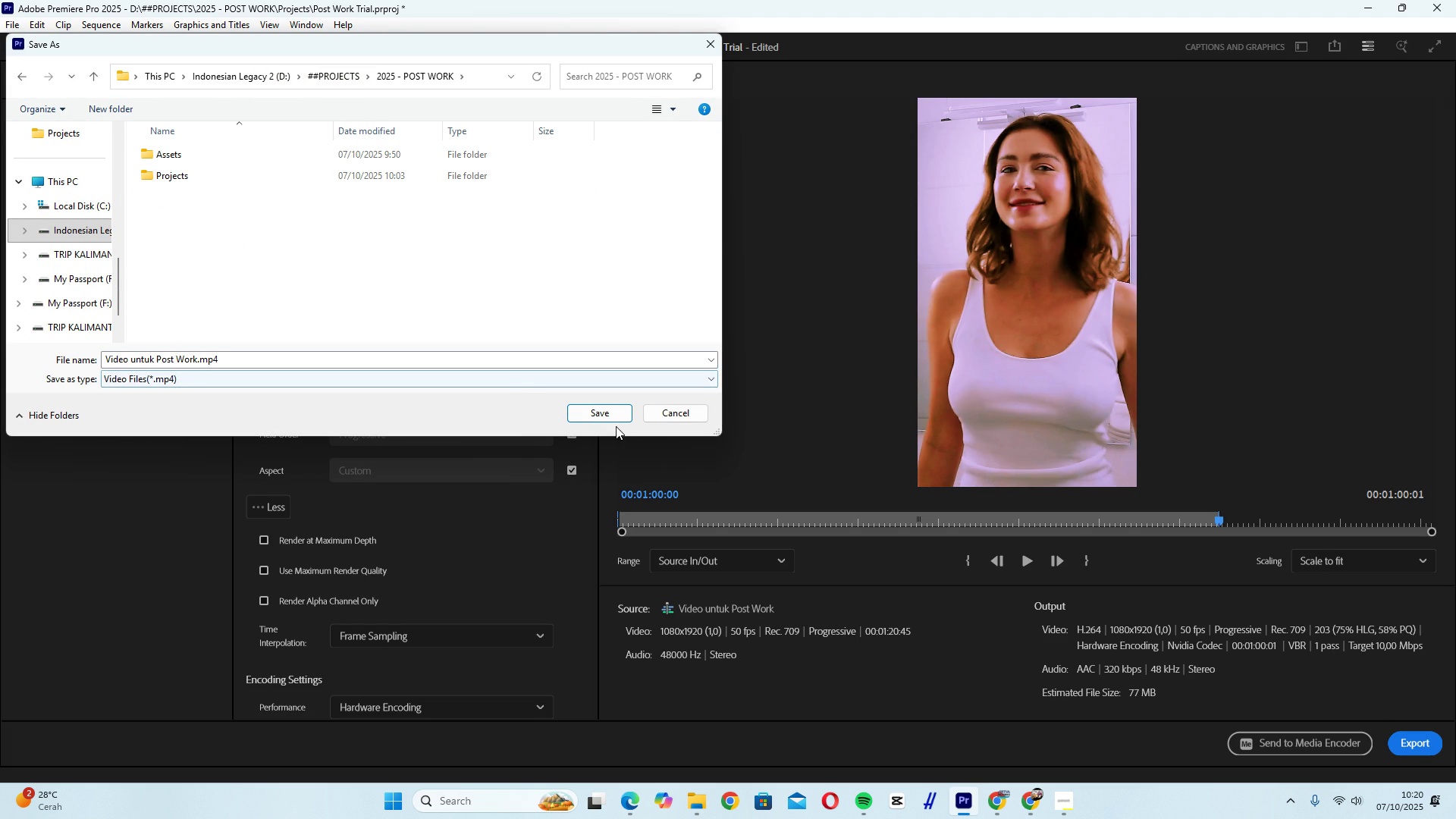 
left_click([607, 419])
 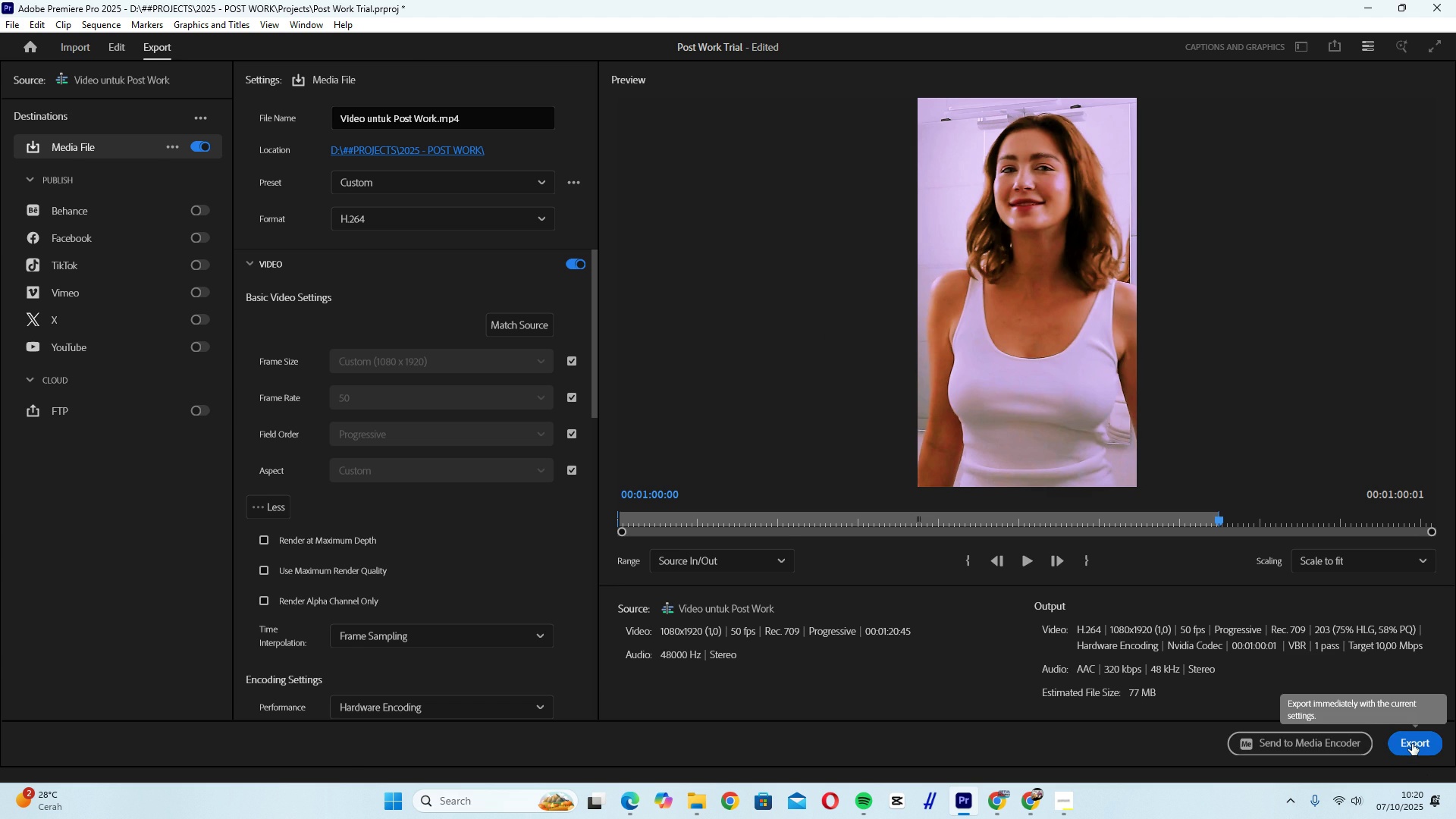 